 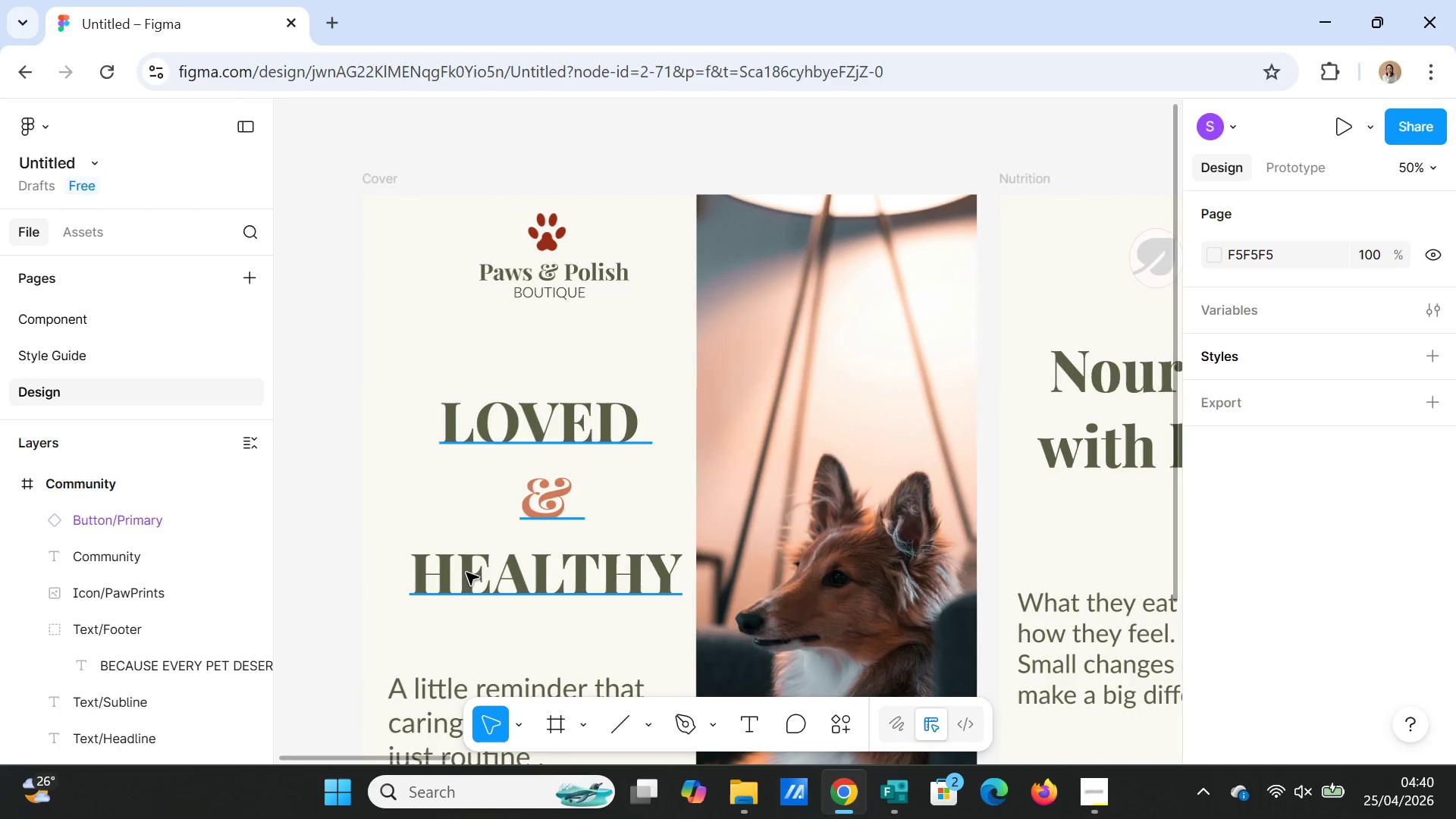 
scroll: coordinate [610, 585], scroll_direction: down, amount: 1.0
 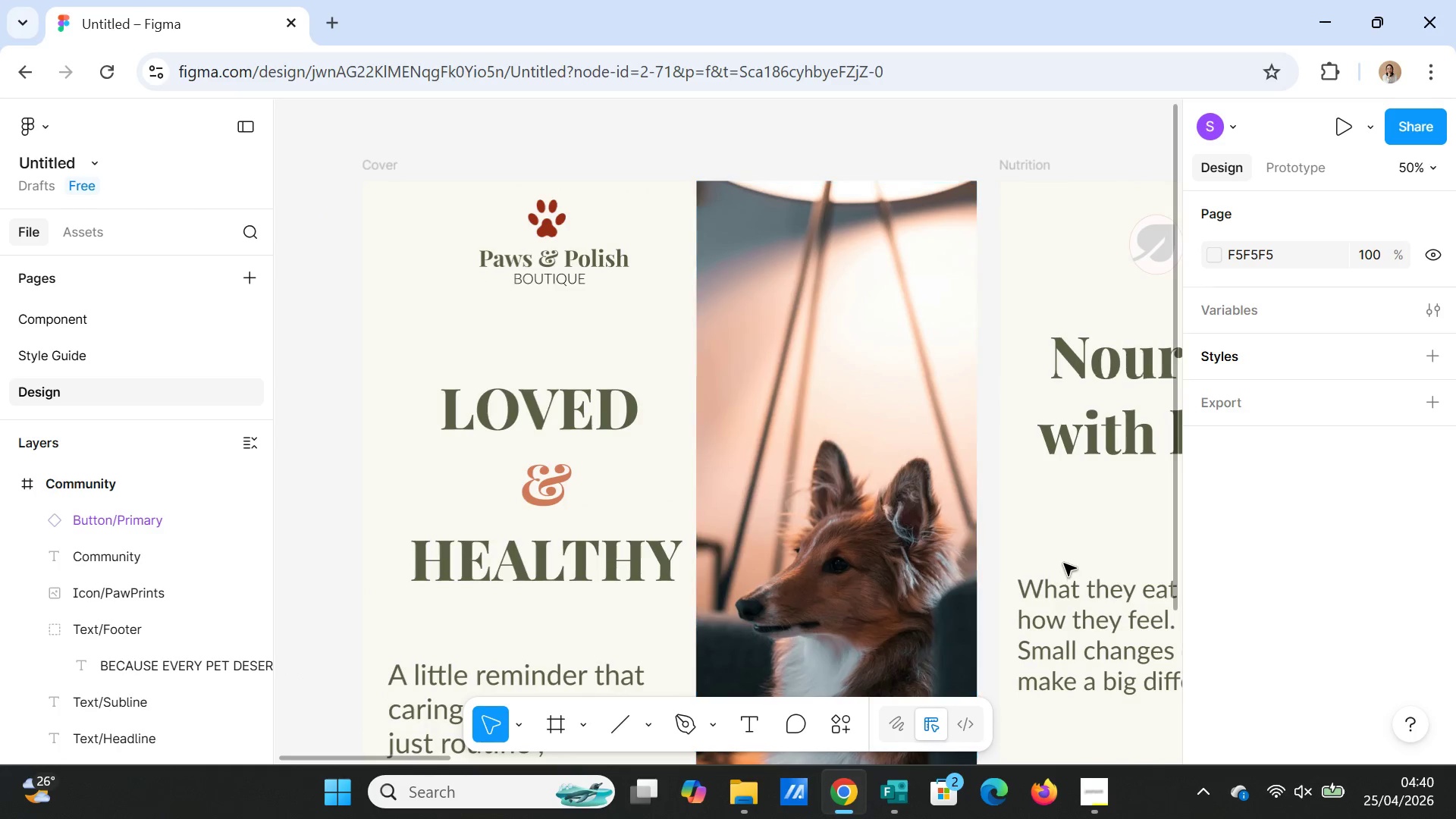 
left_click([918, 560])
 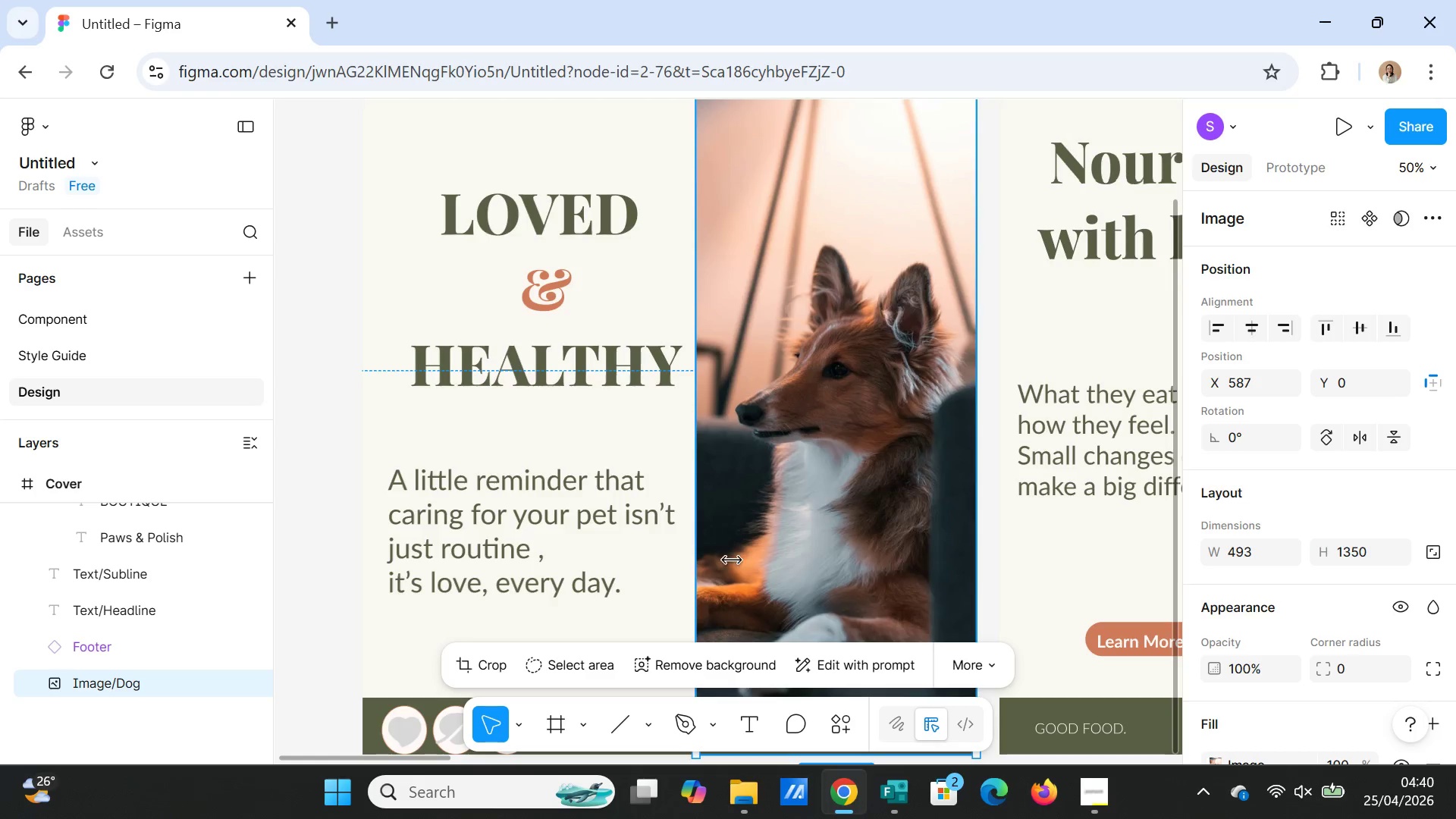 
scroll: coordinate [925, 563], scroll_direction: down, amount: 6.0
 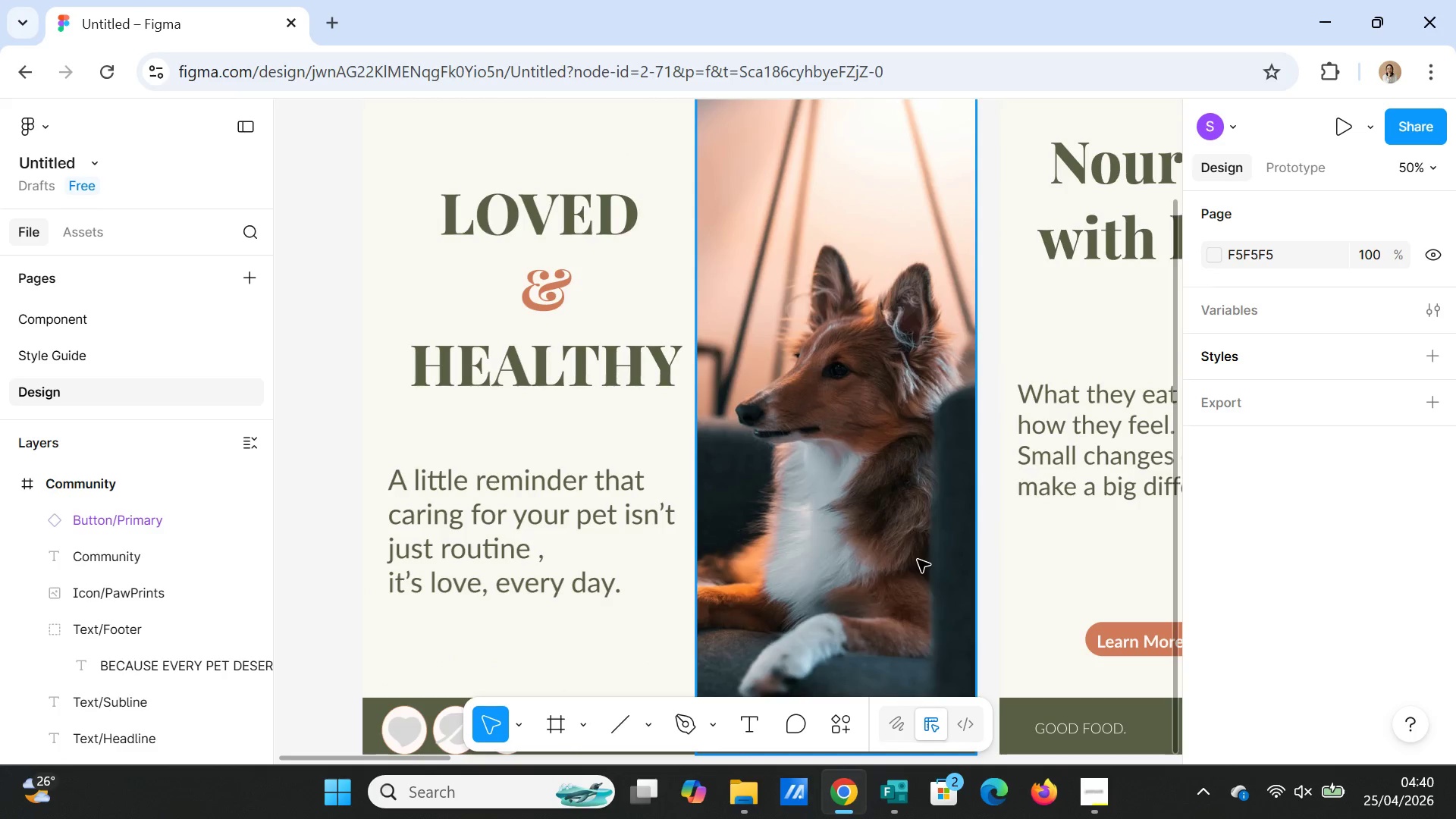 
left_click([591, 366])
 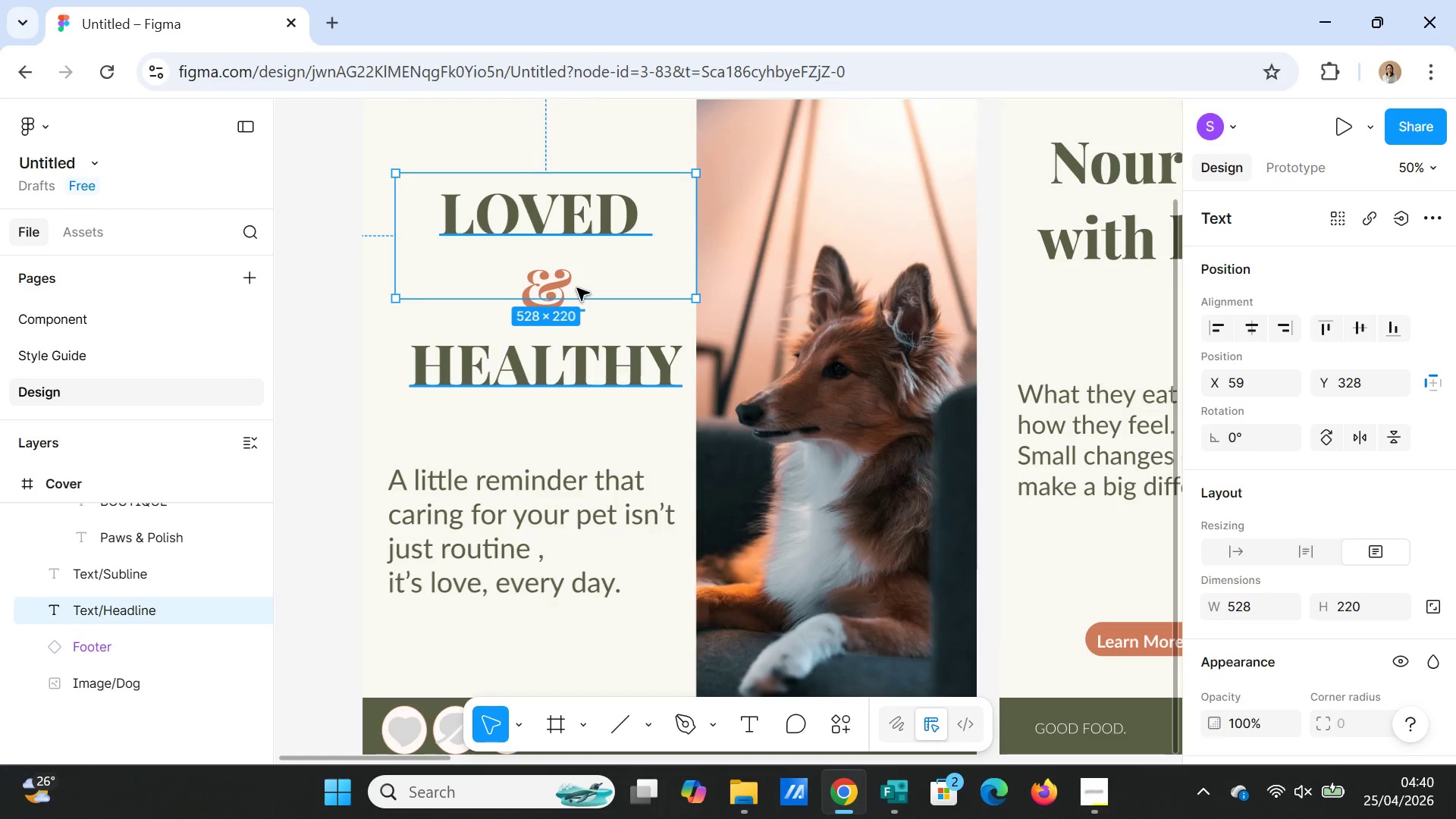 
left_click_drag(start_coordinate=[577, 288], to_coordinate=[560, 288])
 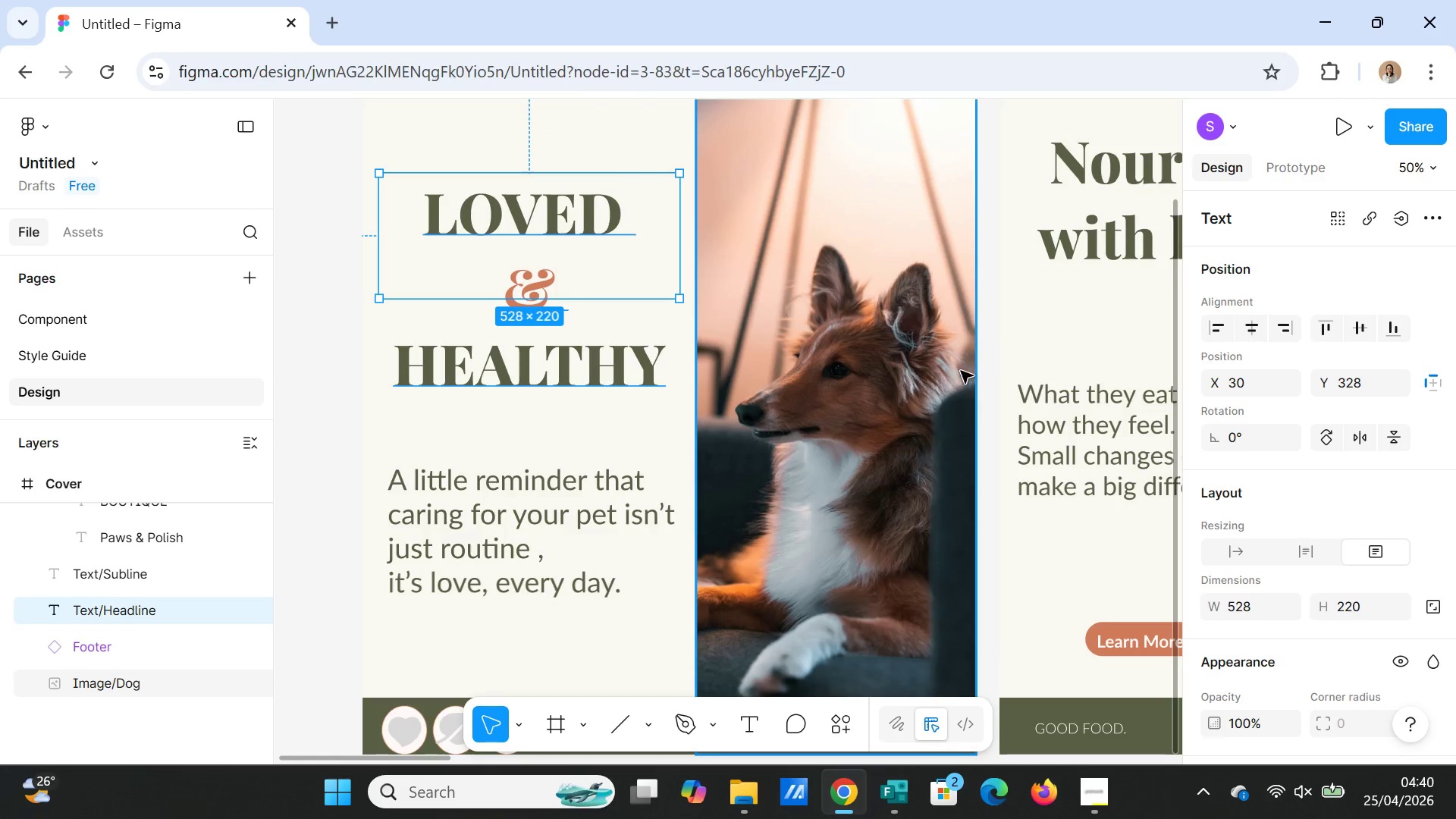 
left_click([931, 371])
 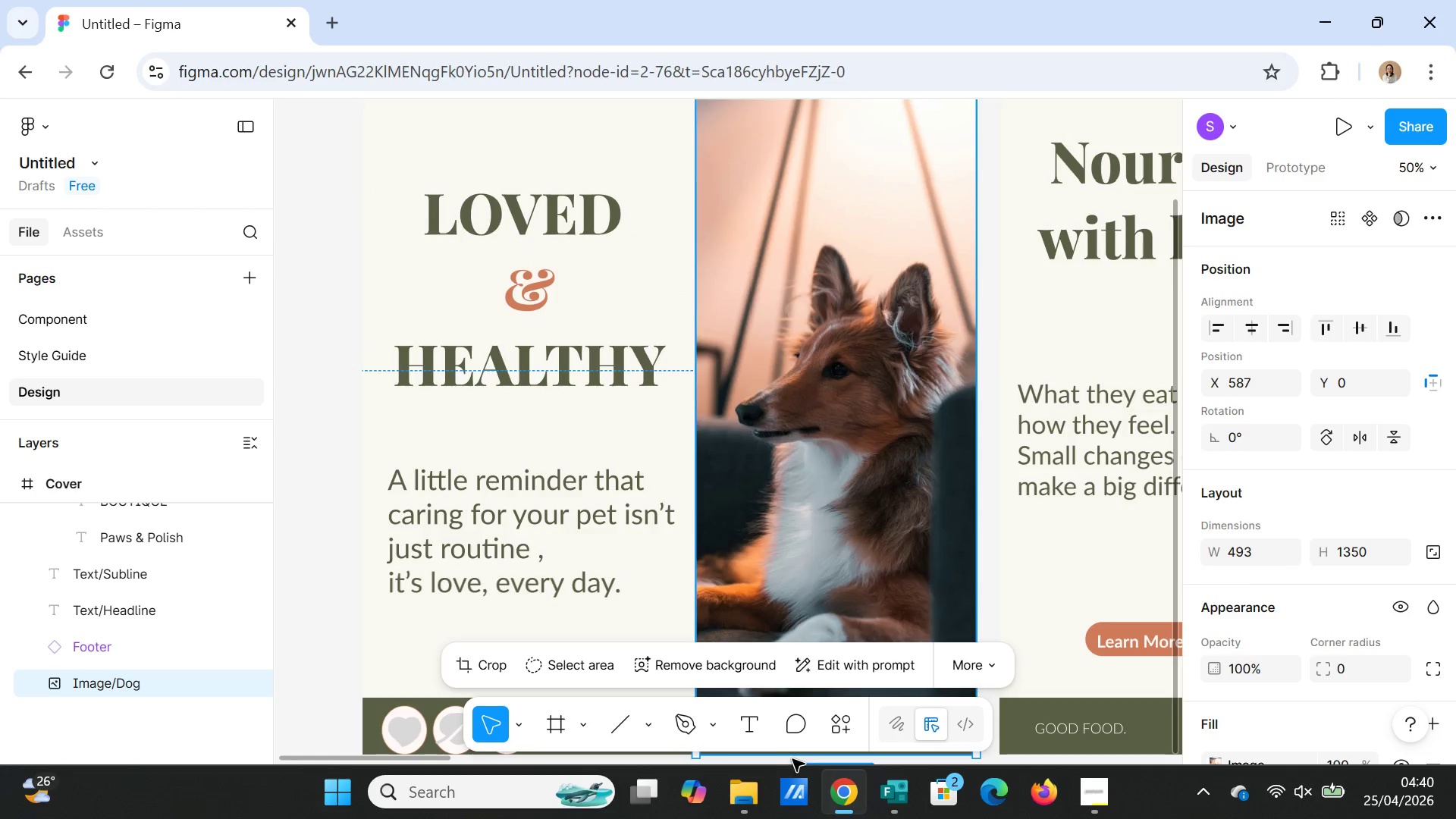 
left_click_drag(start_coordinate=[794, 755], to_coordinate=[851, 755])
 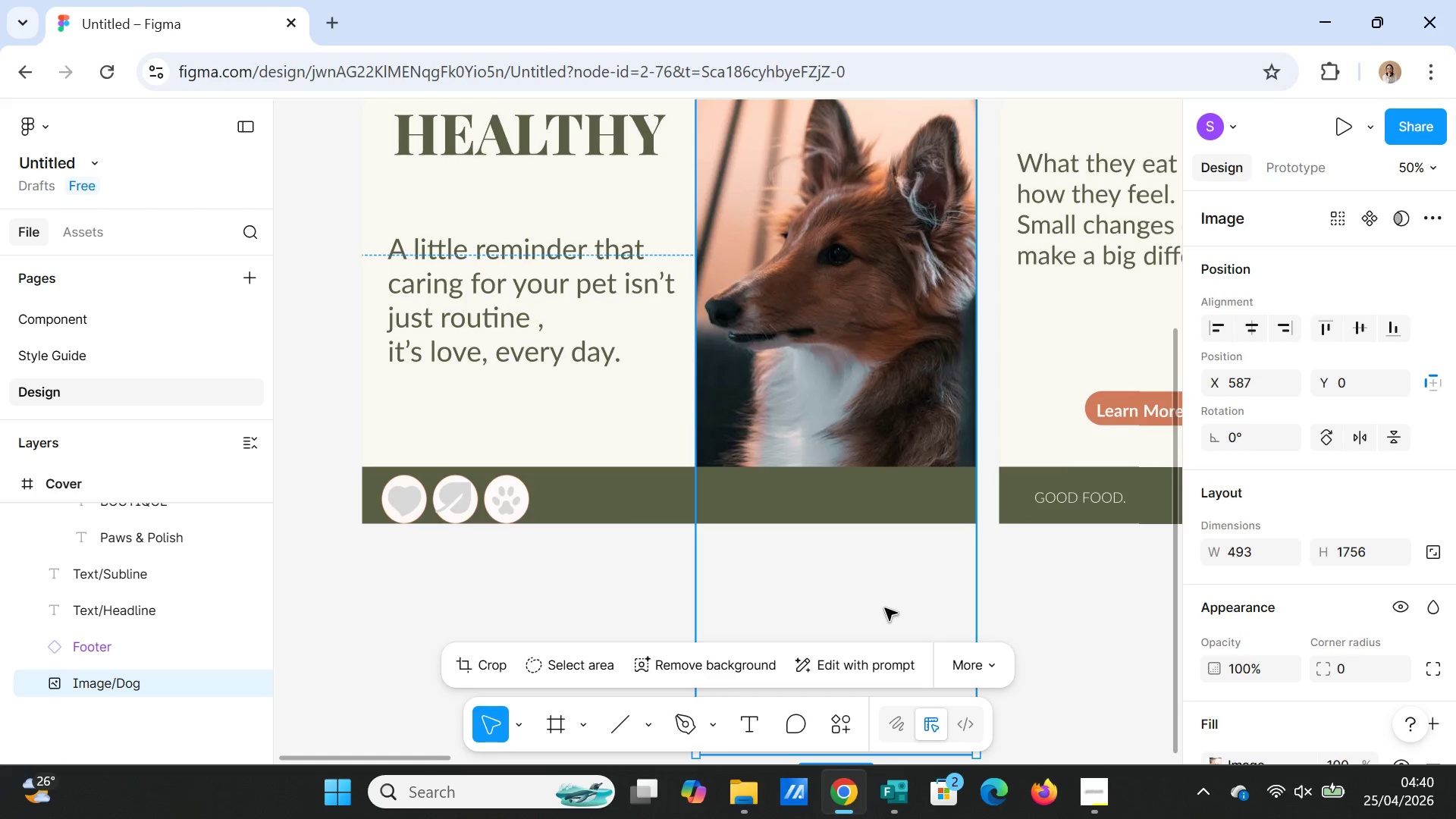 
key(Control+Z)
 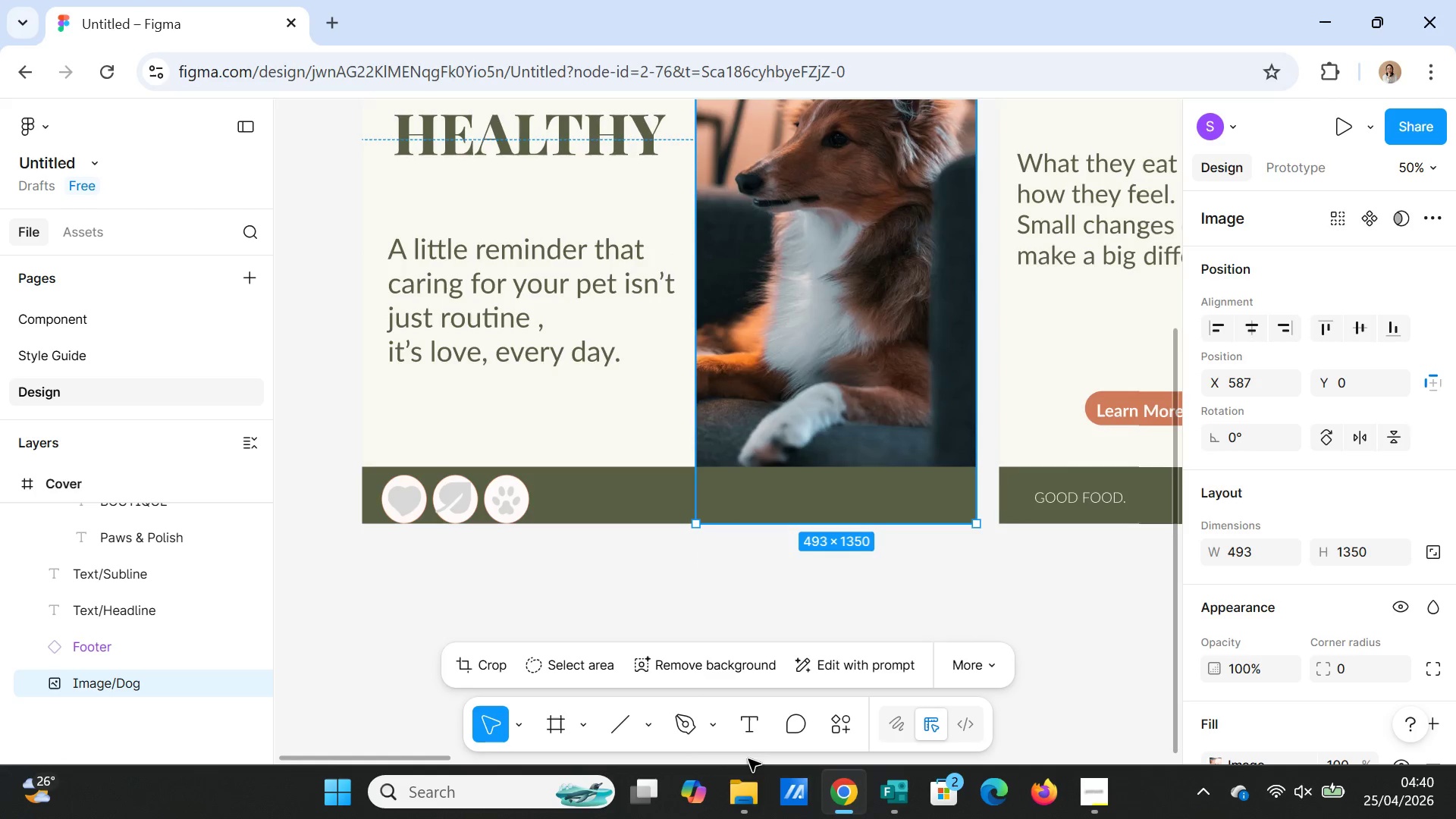 
left_click([1024, 601])
 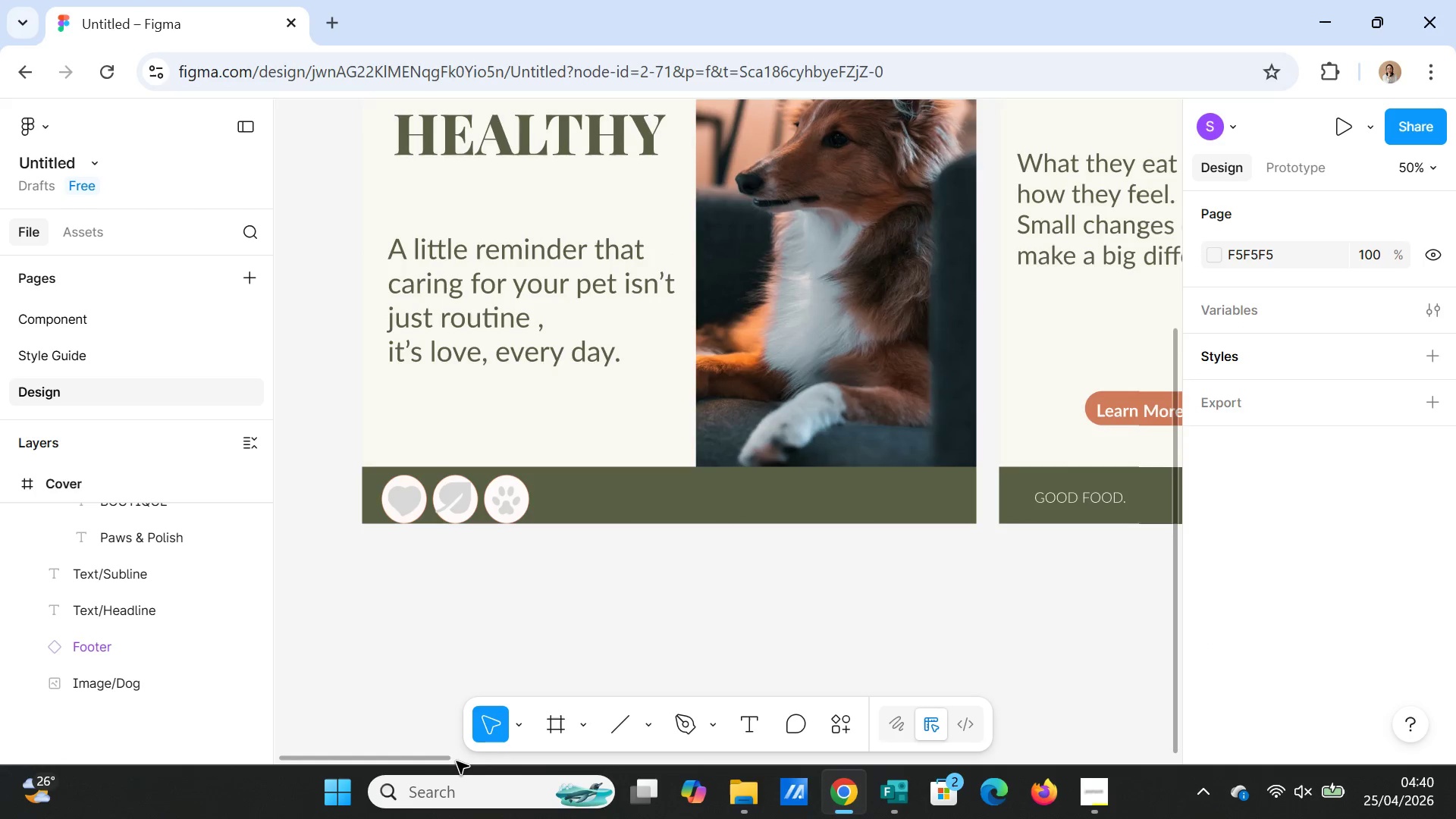 
left_click_drag(start_coordinate=[444, 760], to_coordinate=[622, 749])
 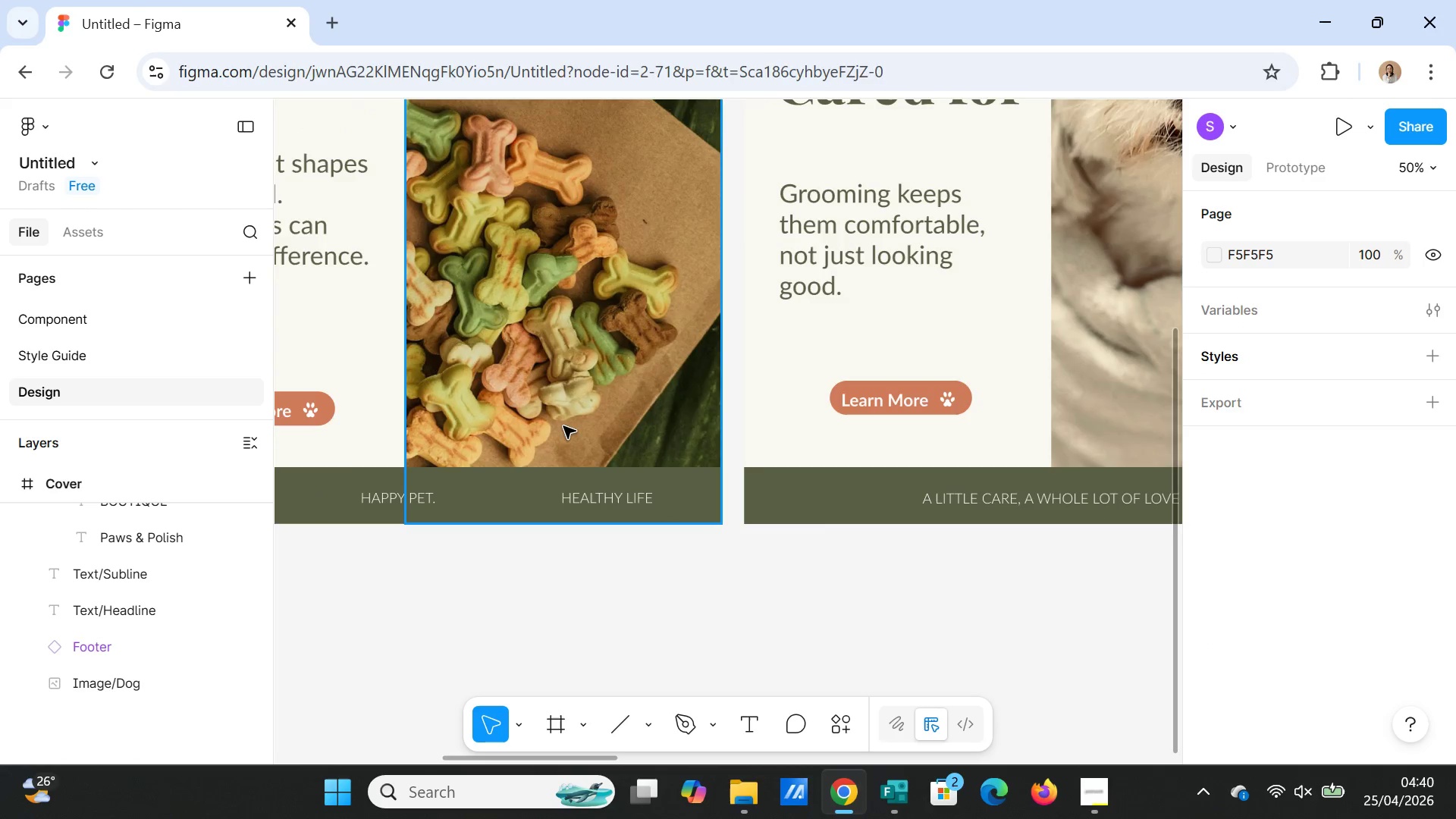 
left_click([563, 426])
 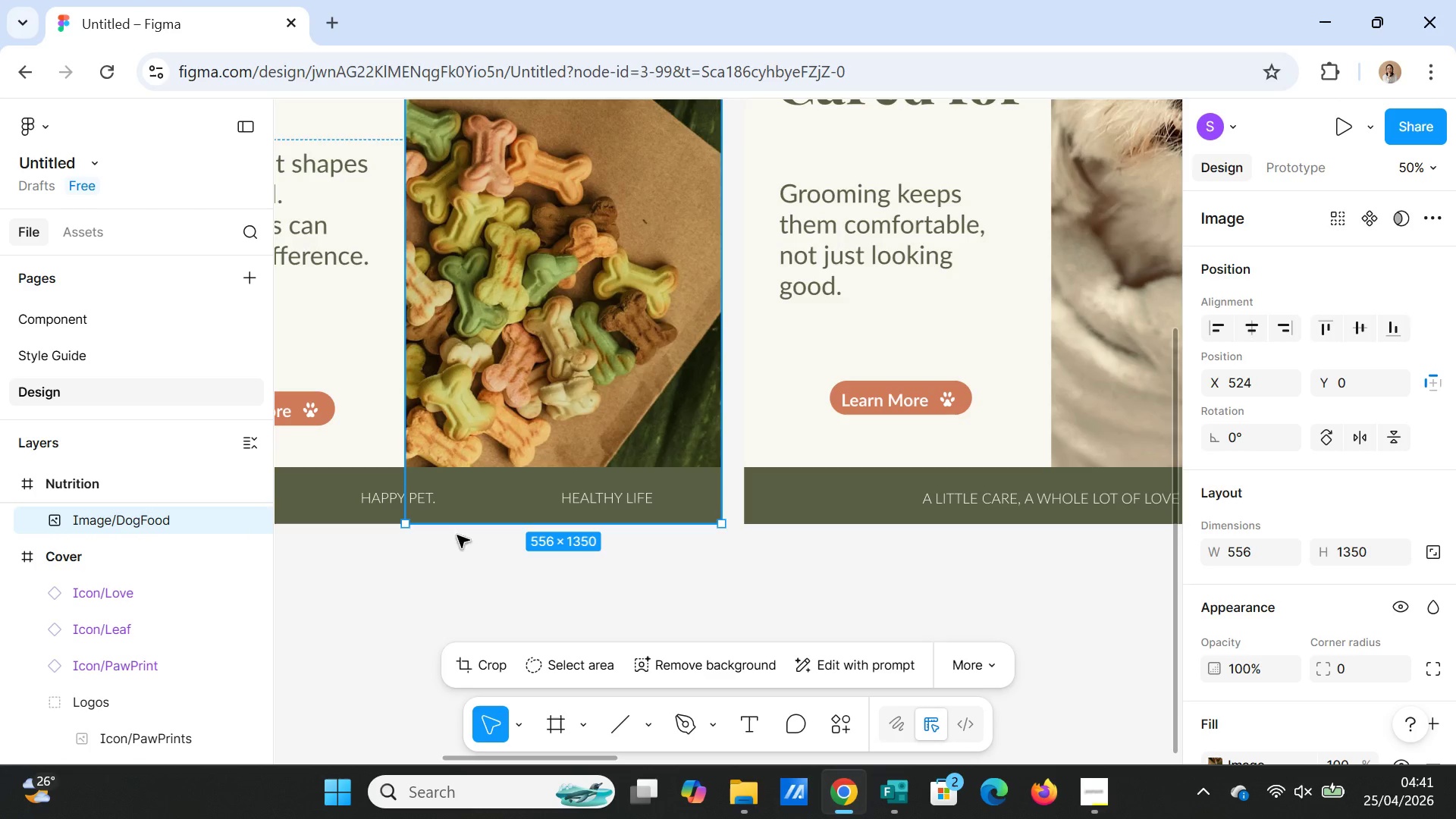 
wait(6.81)
 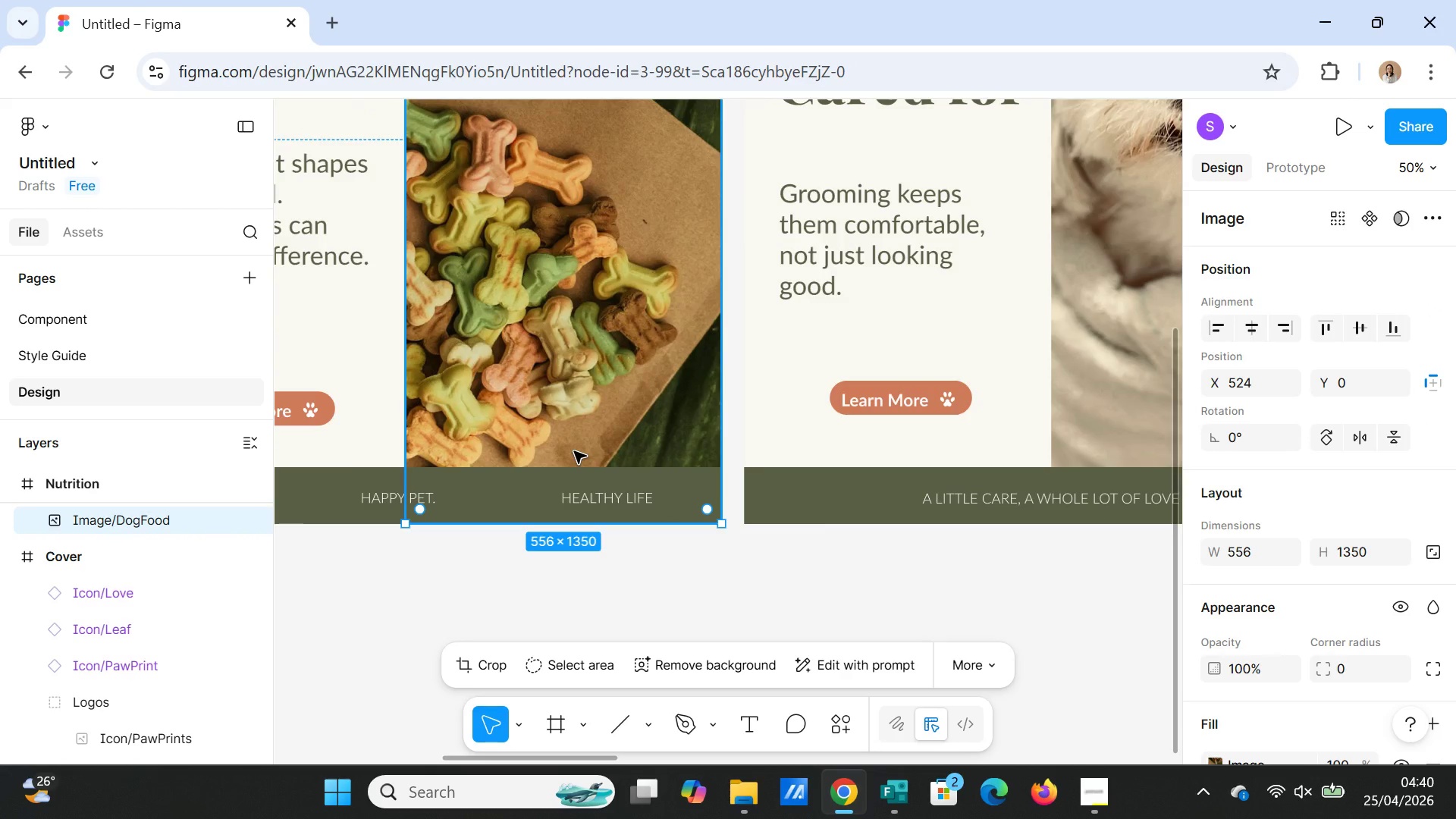 
left_click_drag(start_coordinate=[567, 761], to_coordinate=[411, 747])
 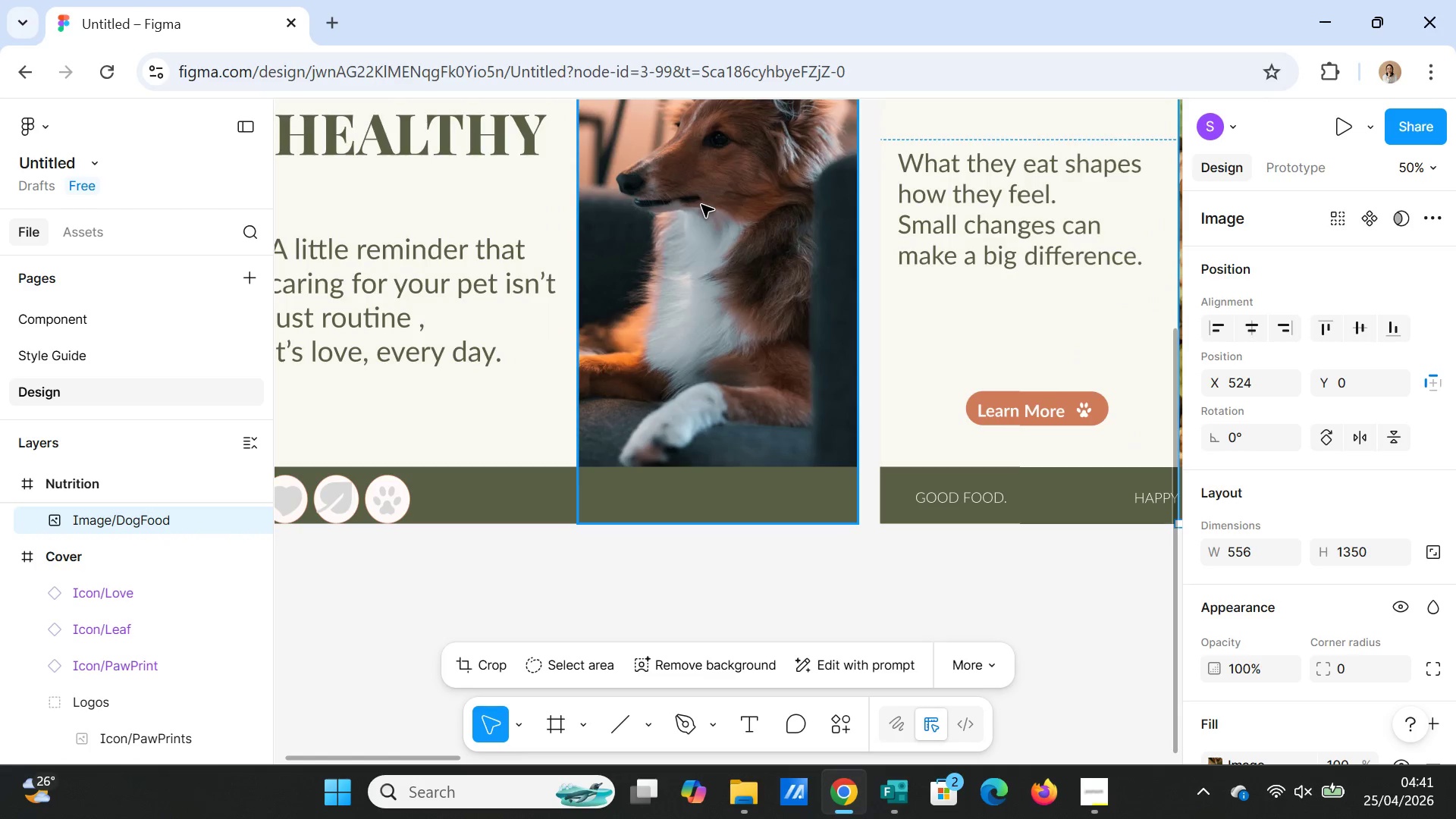 
left_click([701, 205])
 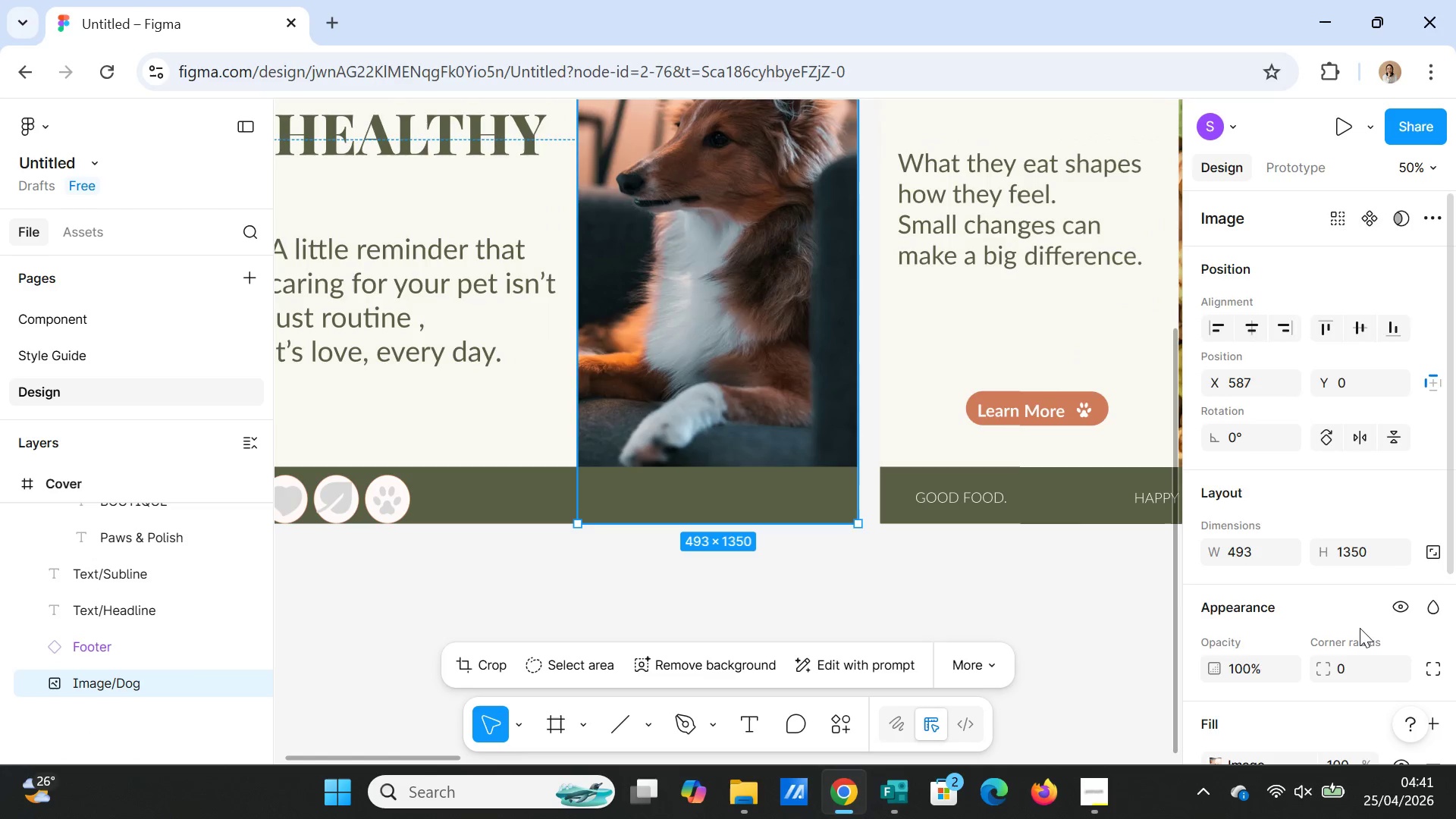 
scroll: coordinate [1354, 615], scroll_direction: down, amount: 3.0
 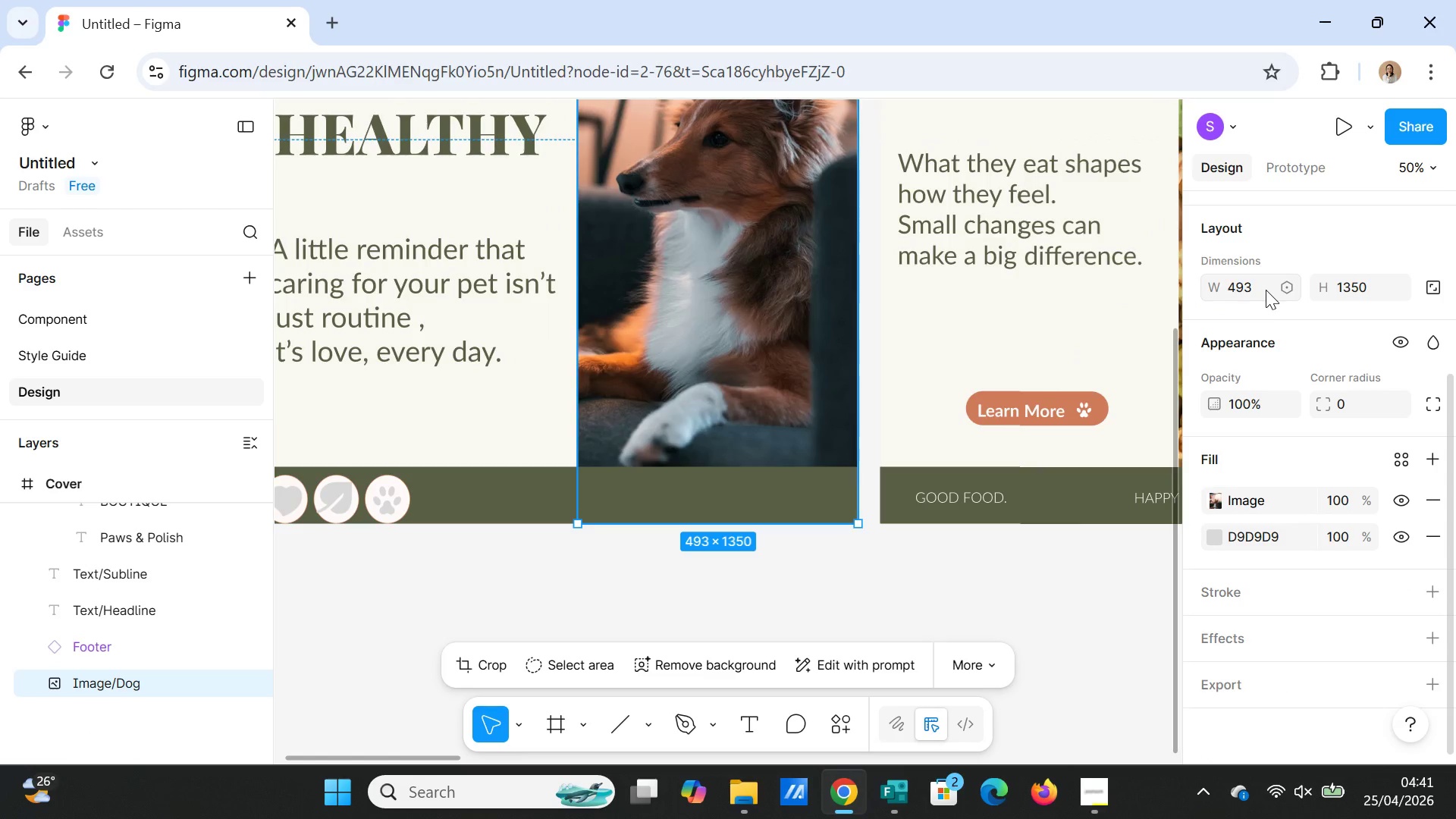 
left_click([1263, 289])
 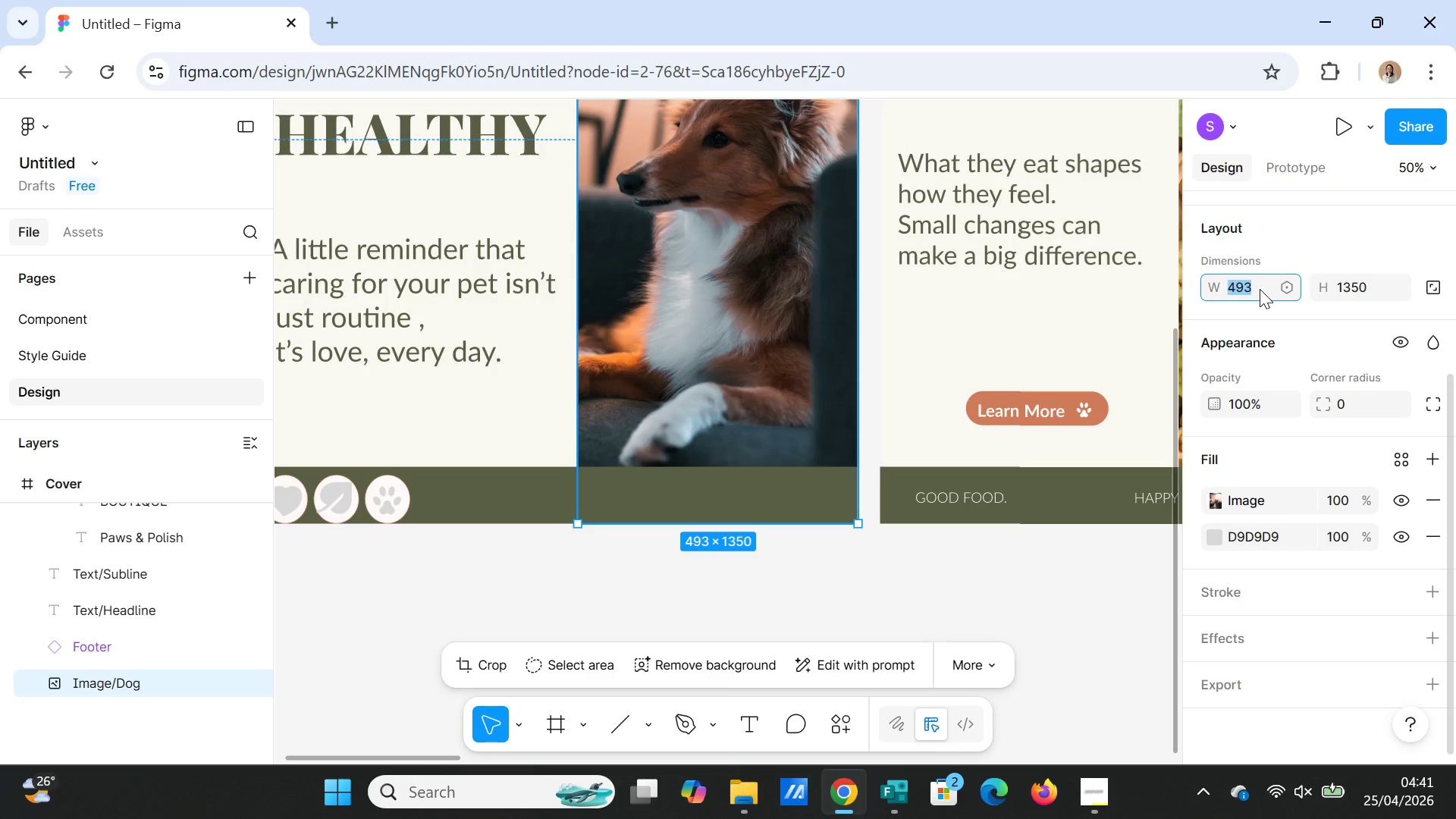 
type(556)
 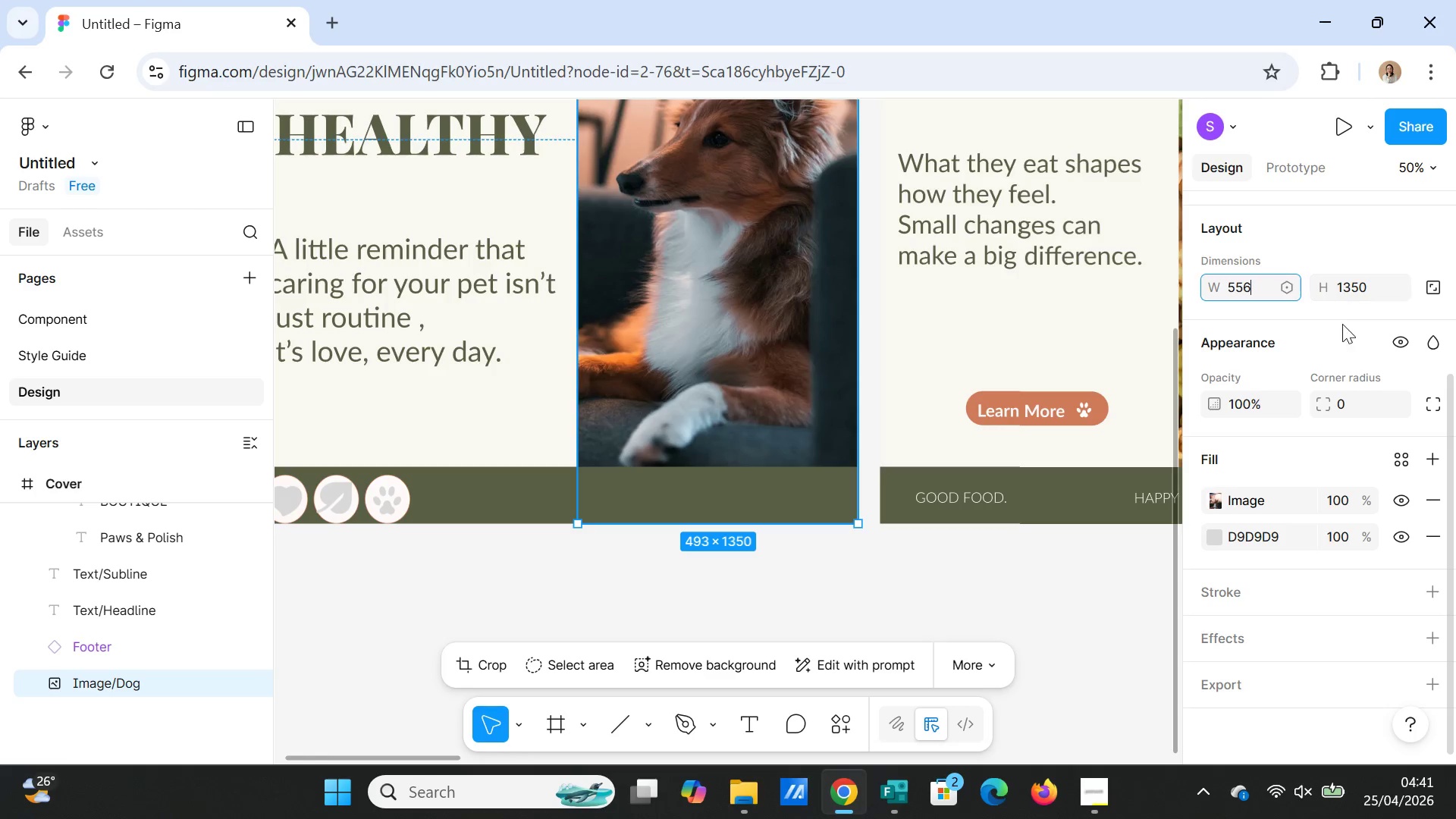 
left_click([1341, 331])
 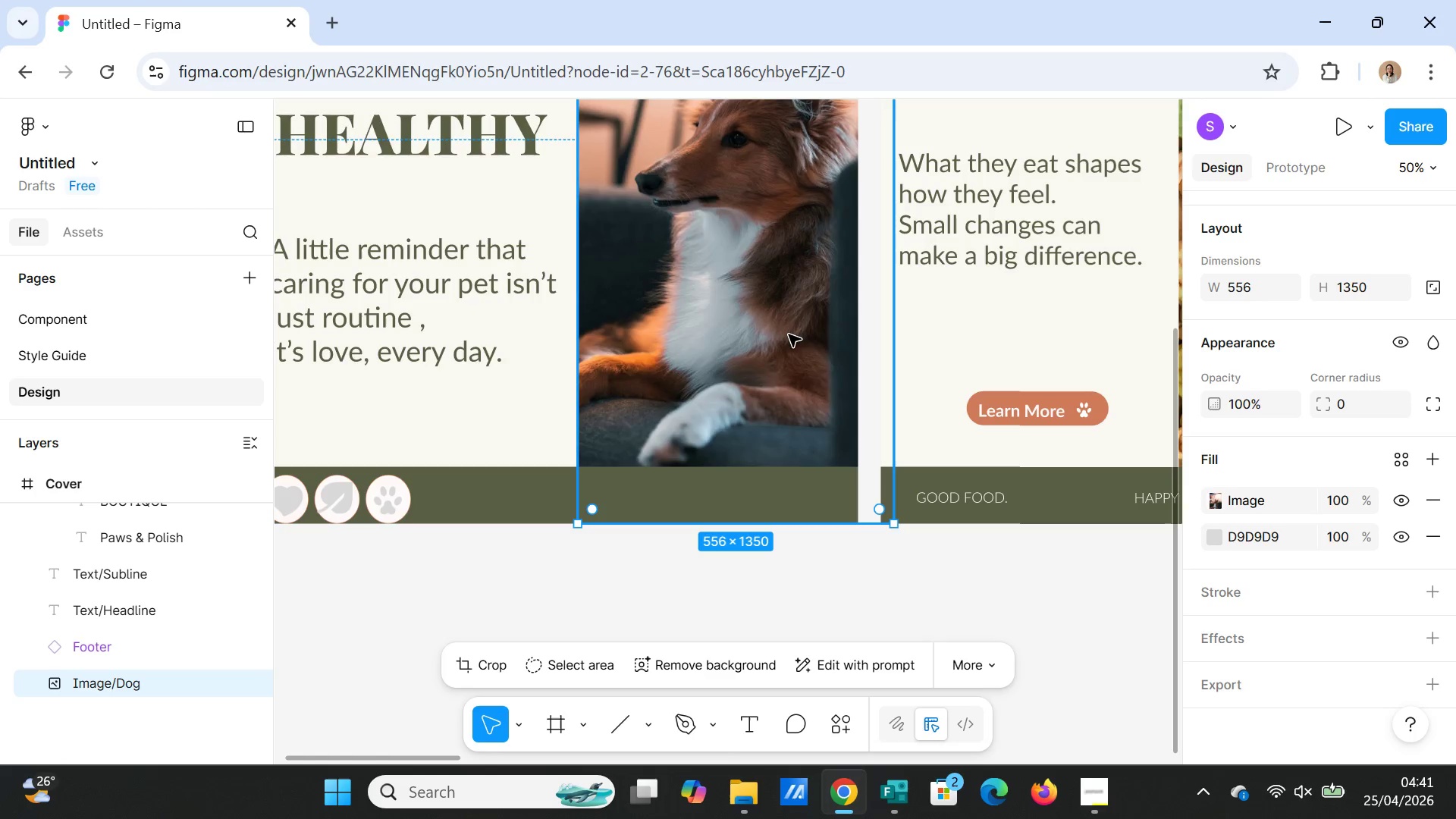 
double_click([789, 333])
 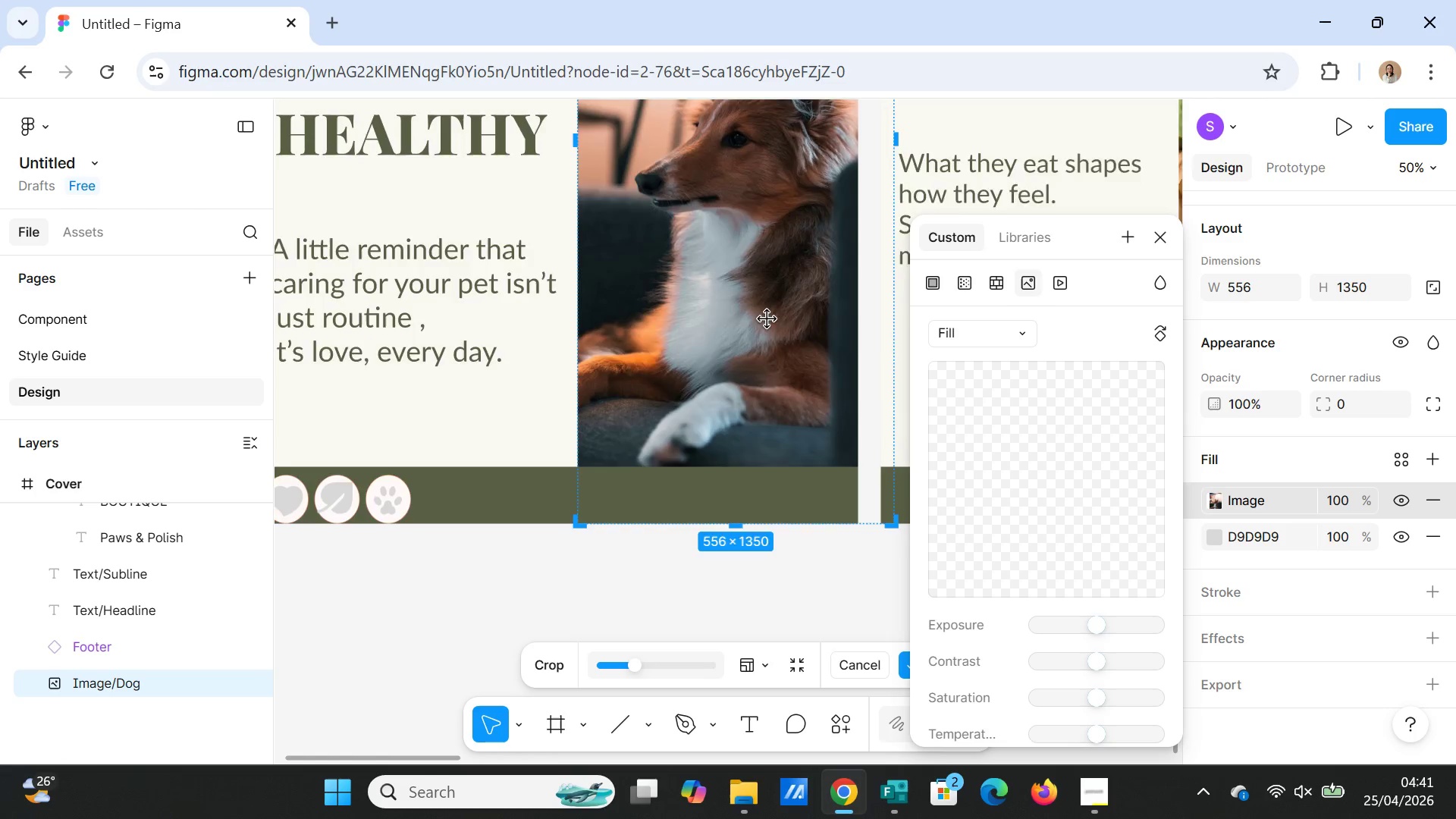 
scroll: coordinate [767, 319], scroll_direction: up, amount: 3.0
 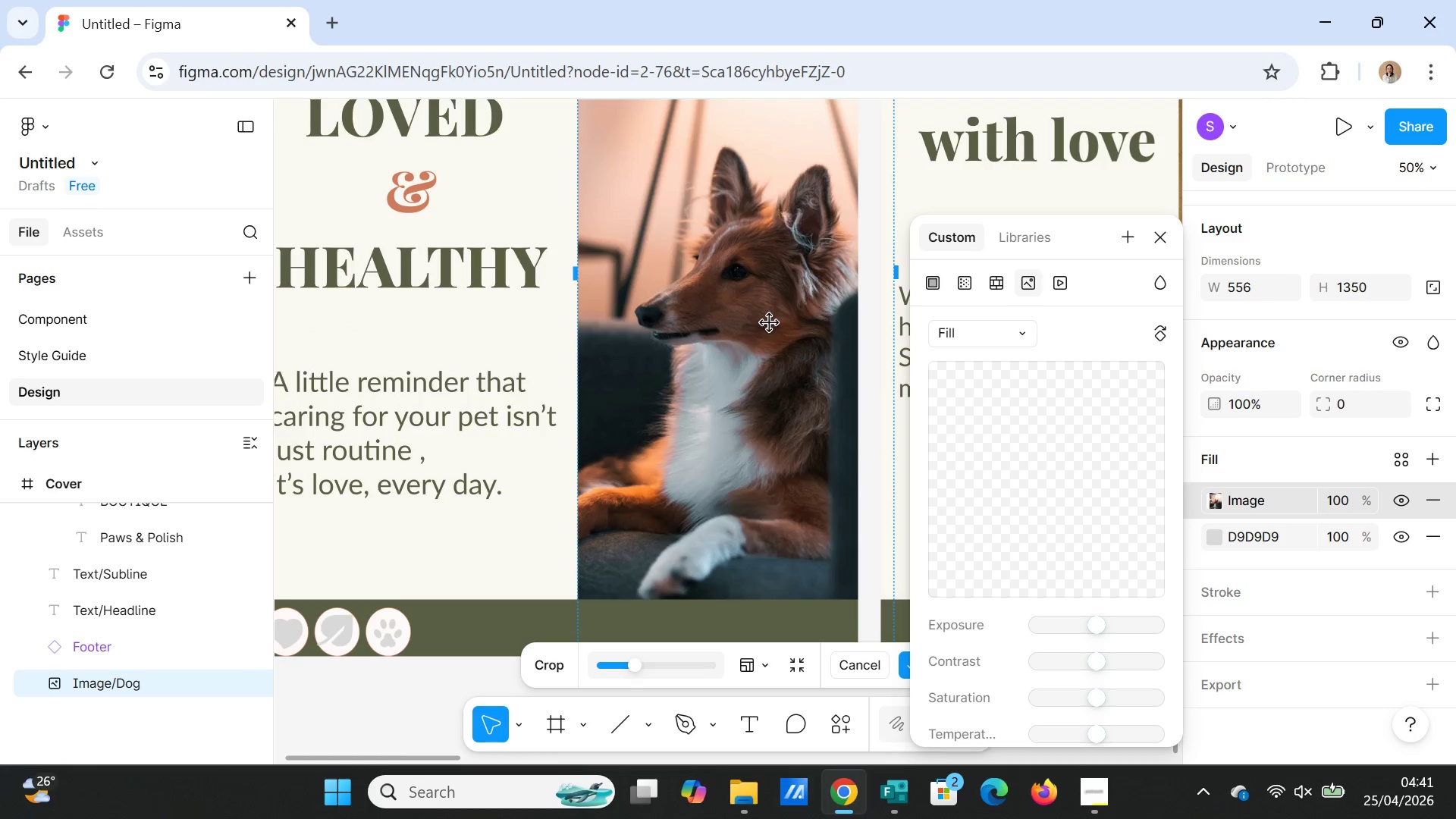 
left_click_drag(start_coordinate=[770, 323], to_coordinate=[758, 322])
 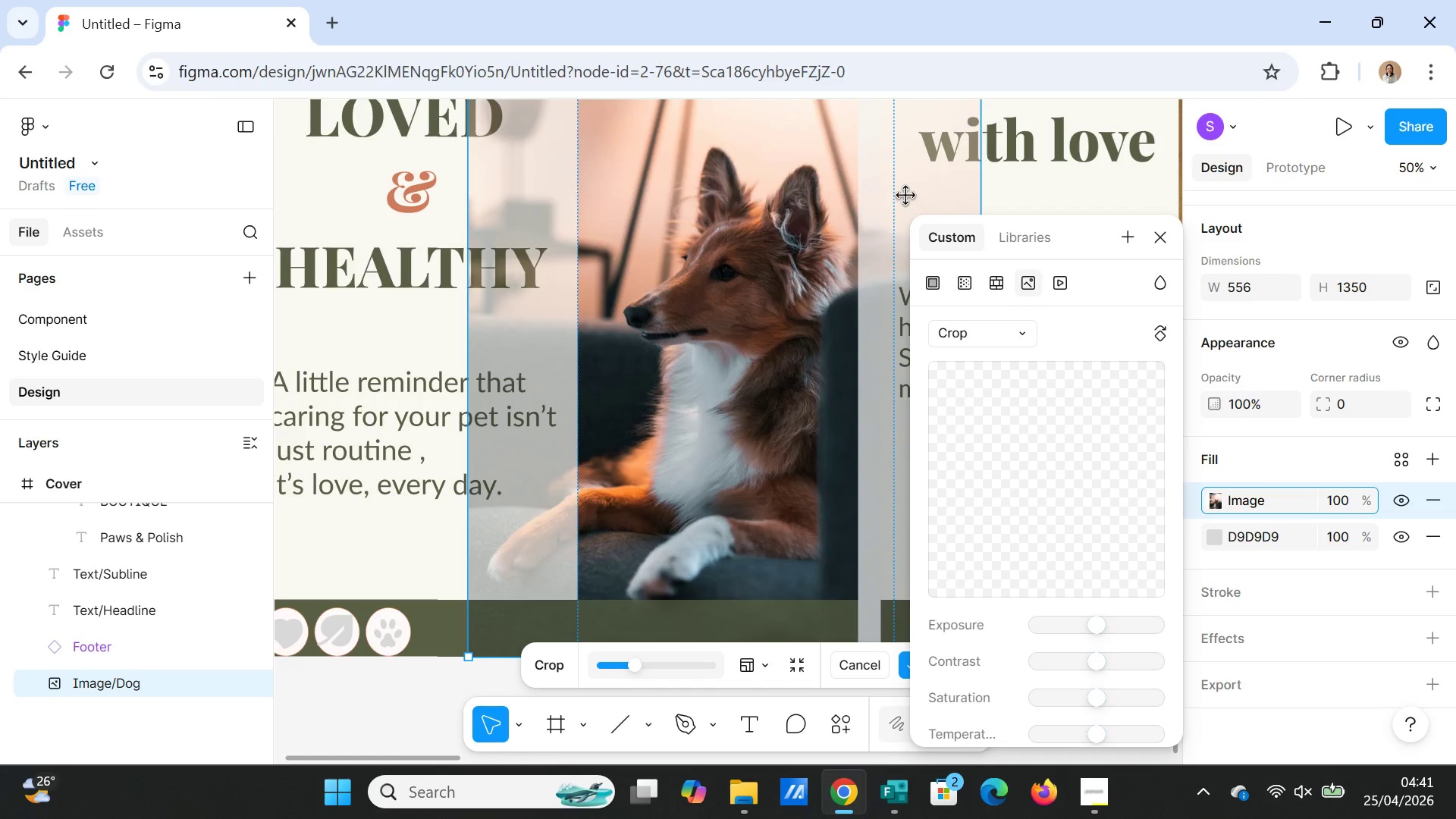 
left_click([906, 196])
 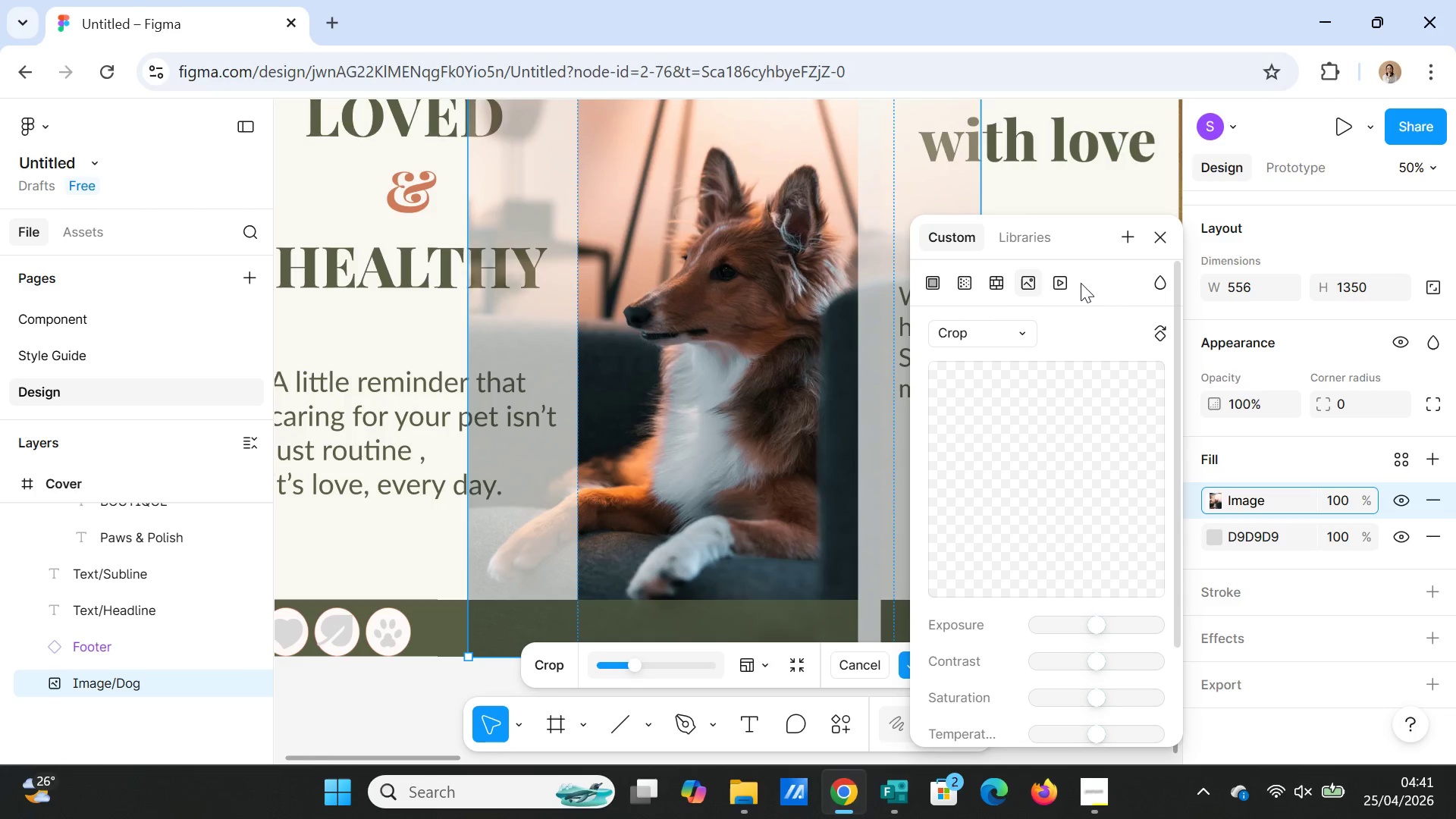 
left_click([1156, 253])
 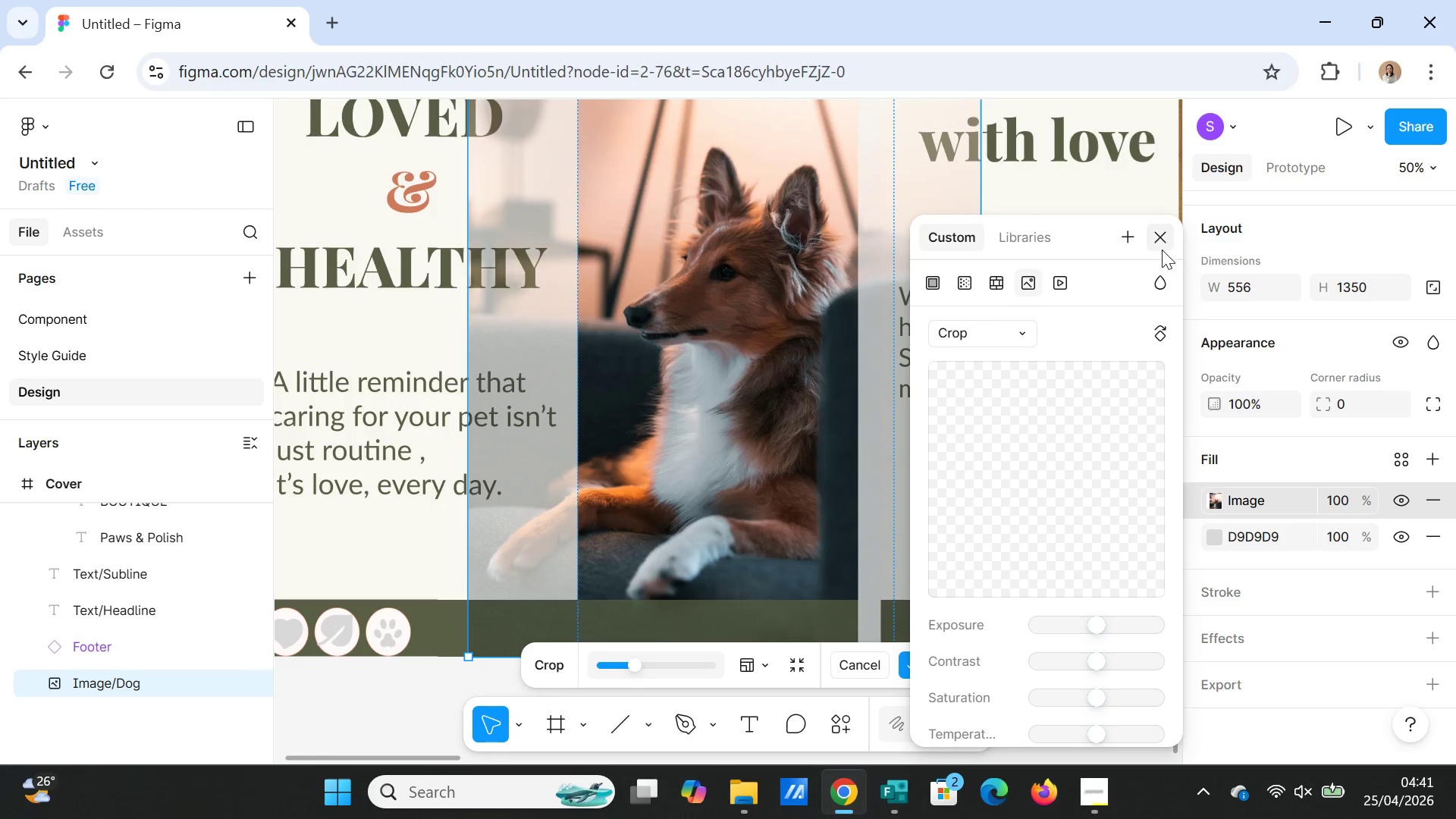 
left_click([1162, 249])
 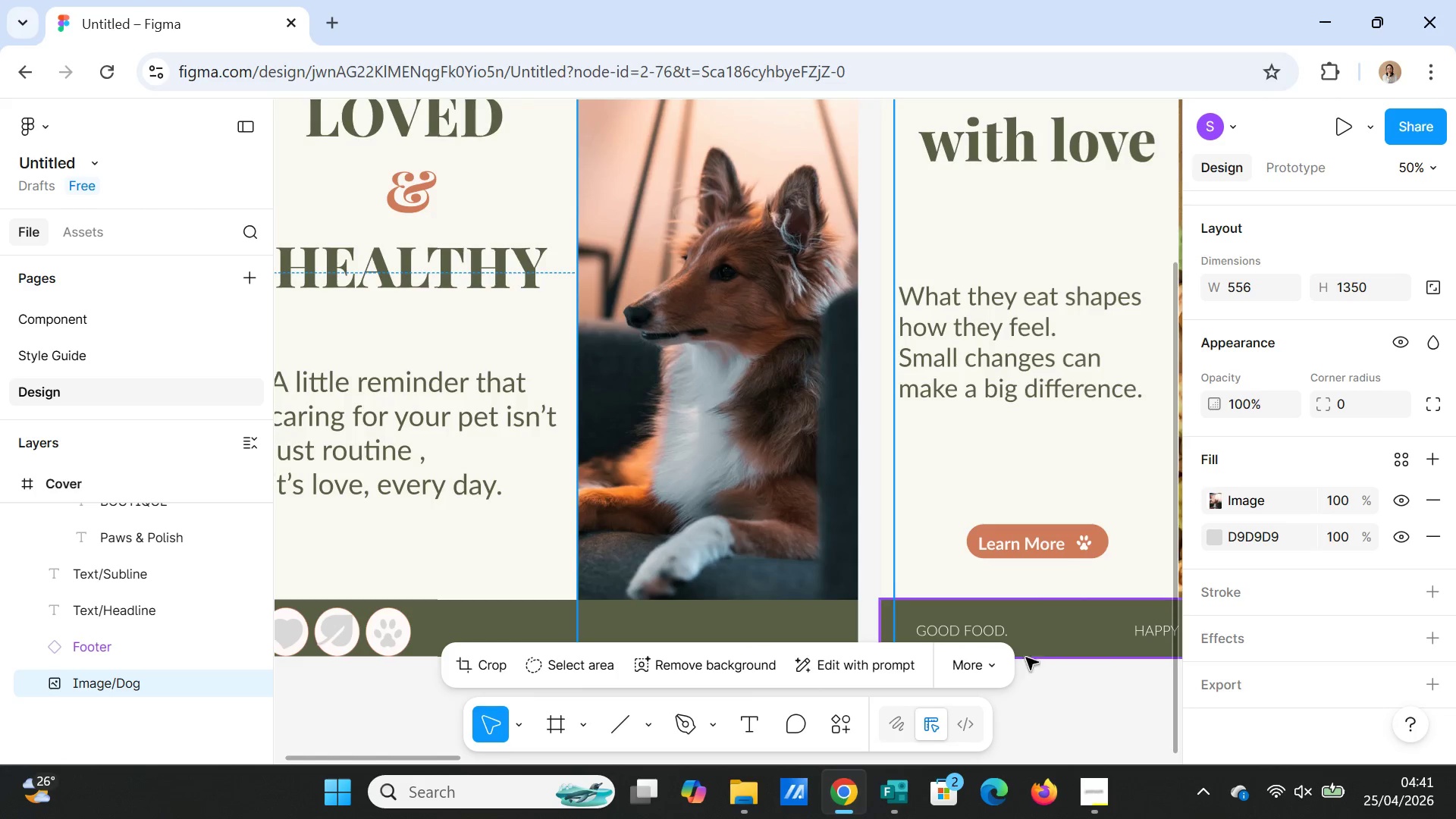 
left_click([1074, 707])
 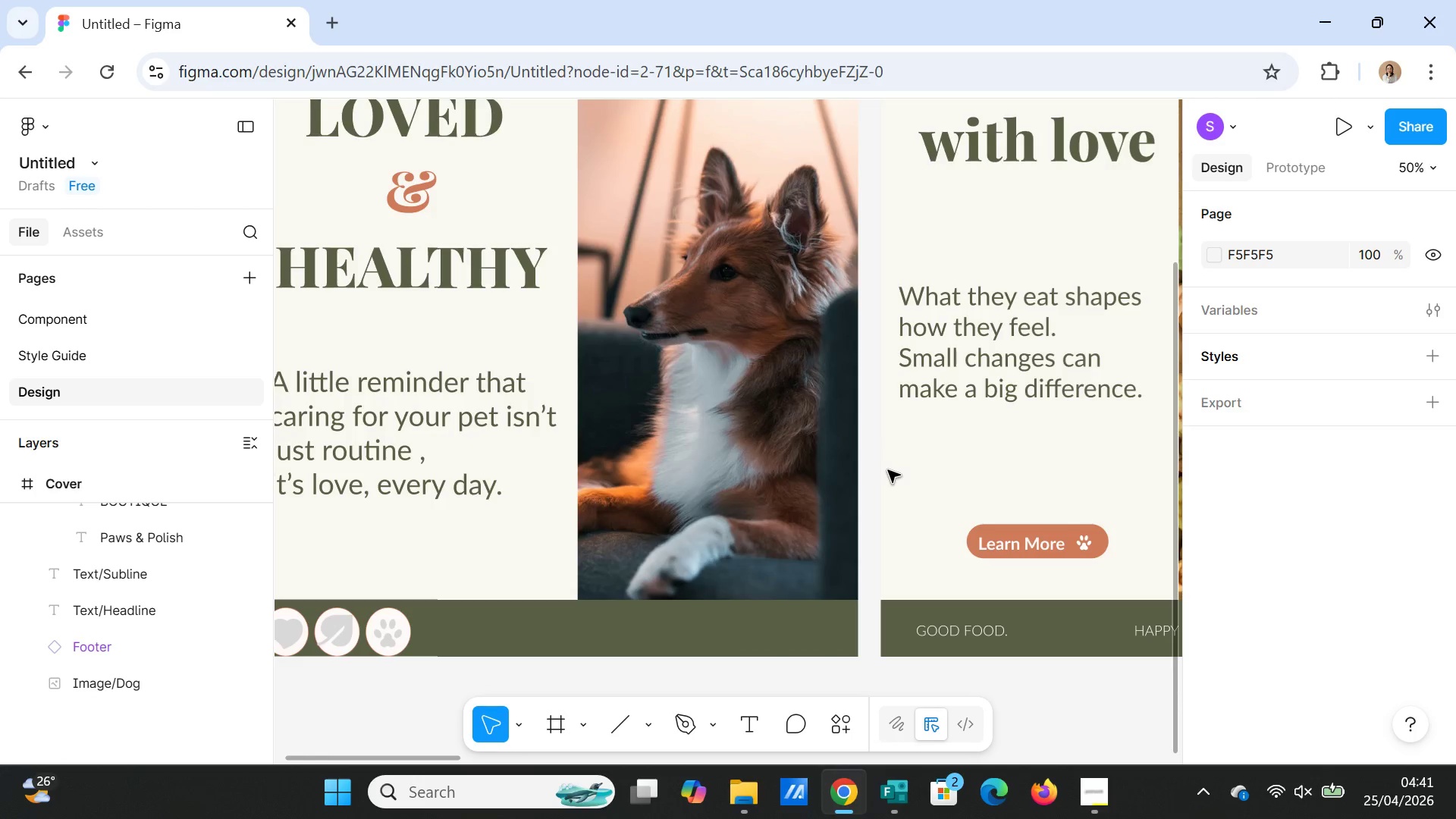 
wait(16.95)
 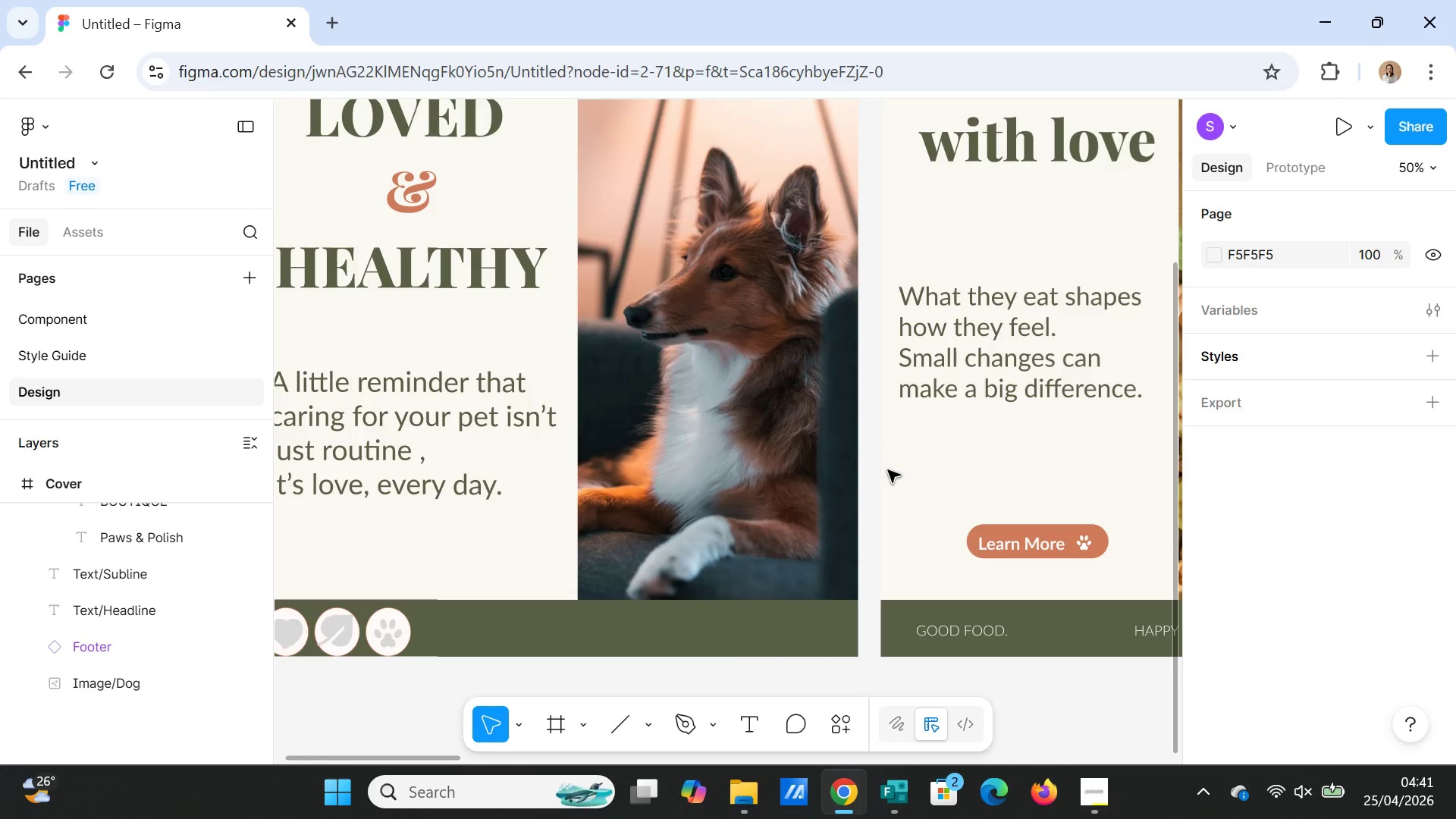 
left_click_drag(start_coordinate=[453, 759], to_coordinate=[1003, 808])